 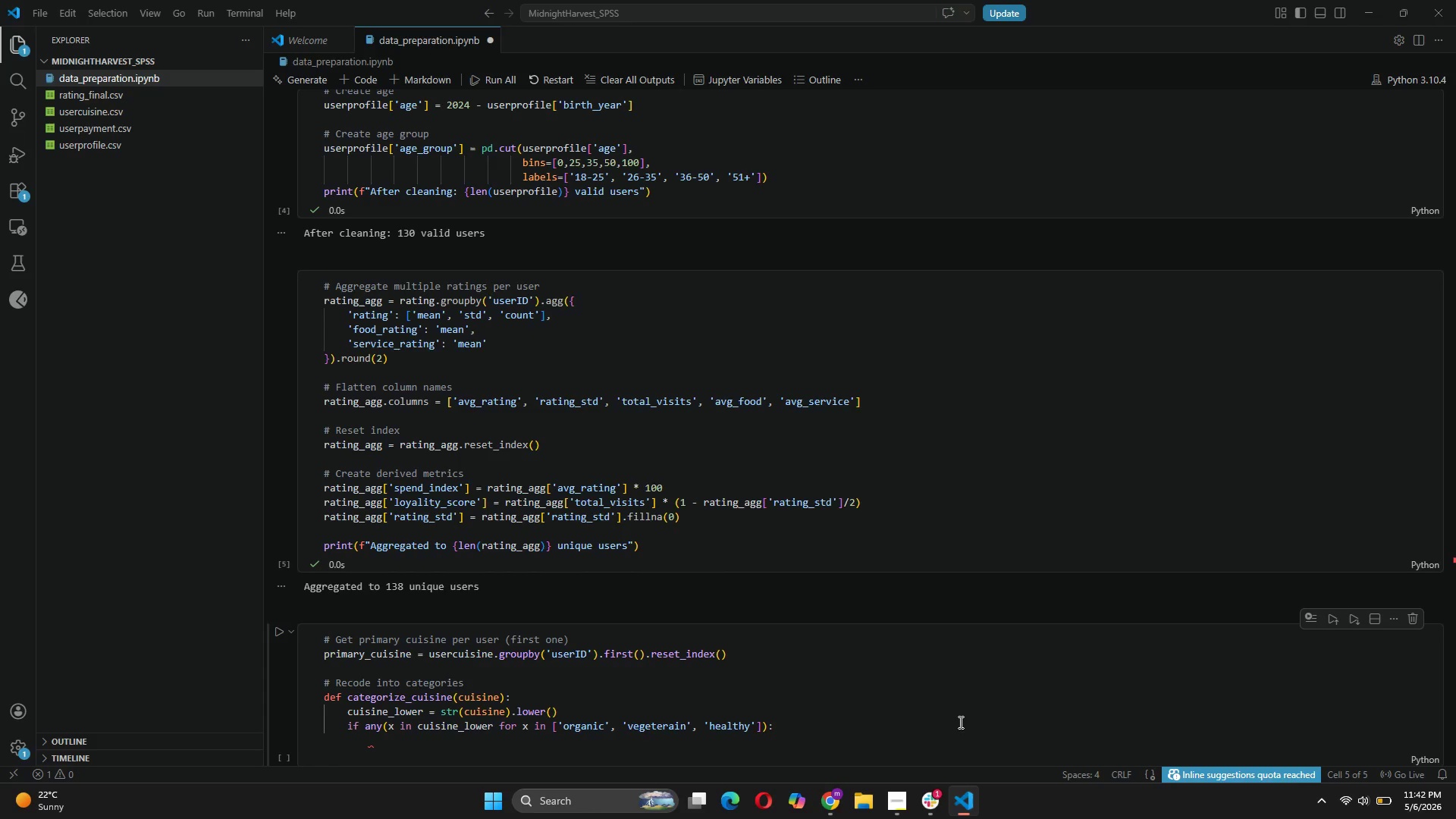 
scroll: coordinate [807, 716], scroll_direction: down, amount: 3.0
 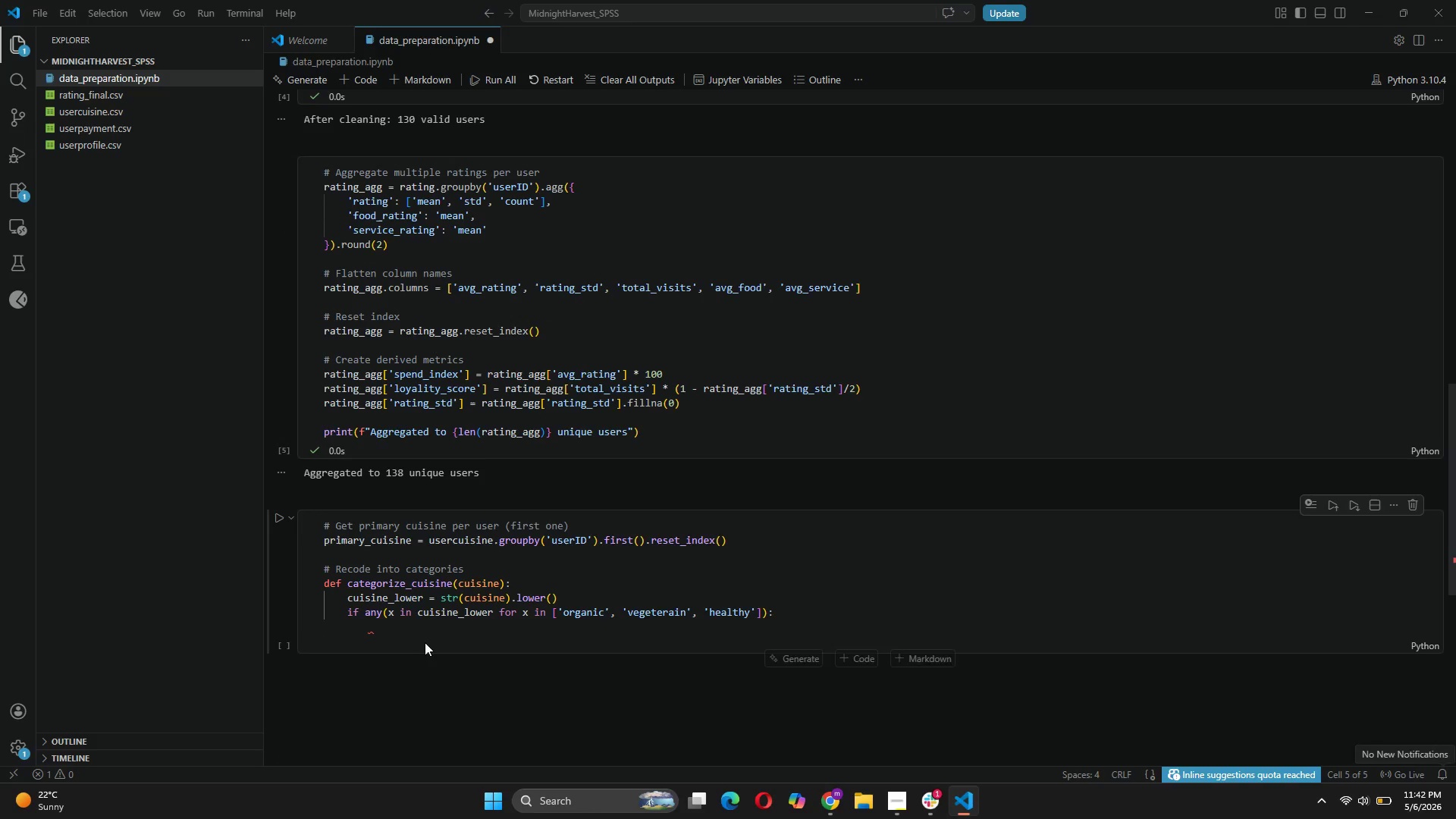 
left_click([425, 635])
 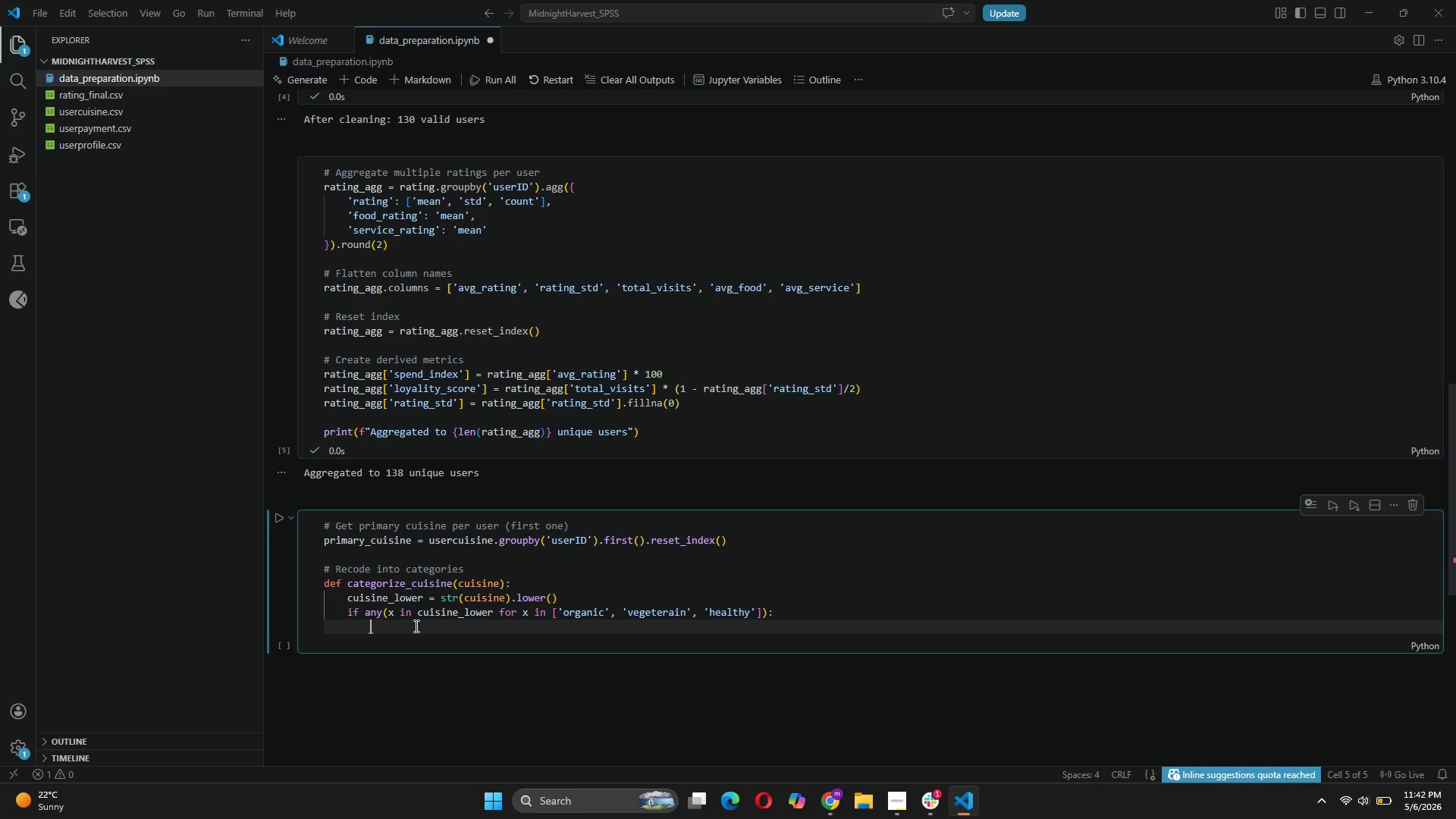 
type(return 'Farm-to-Table)
 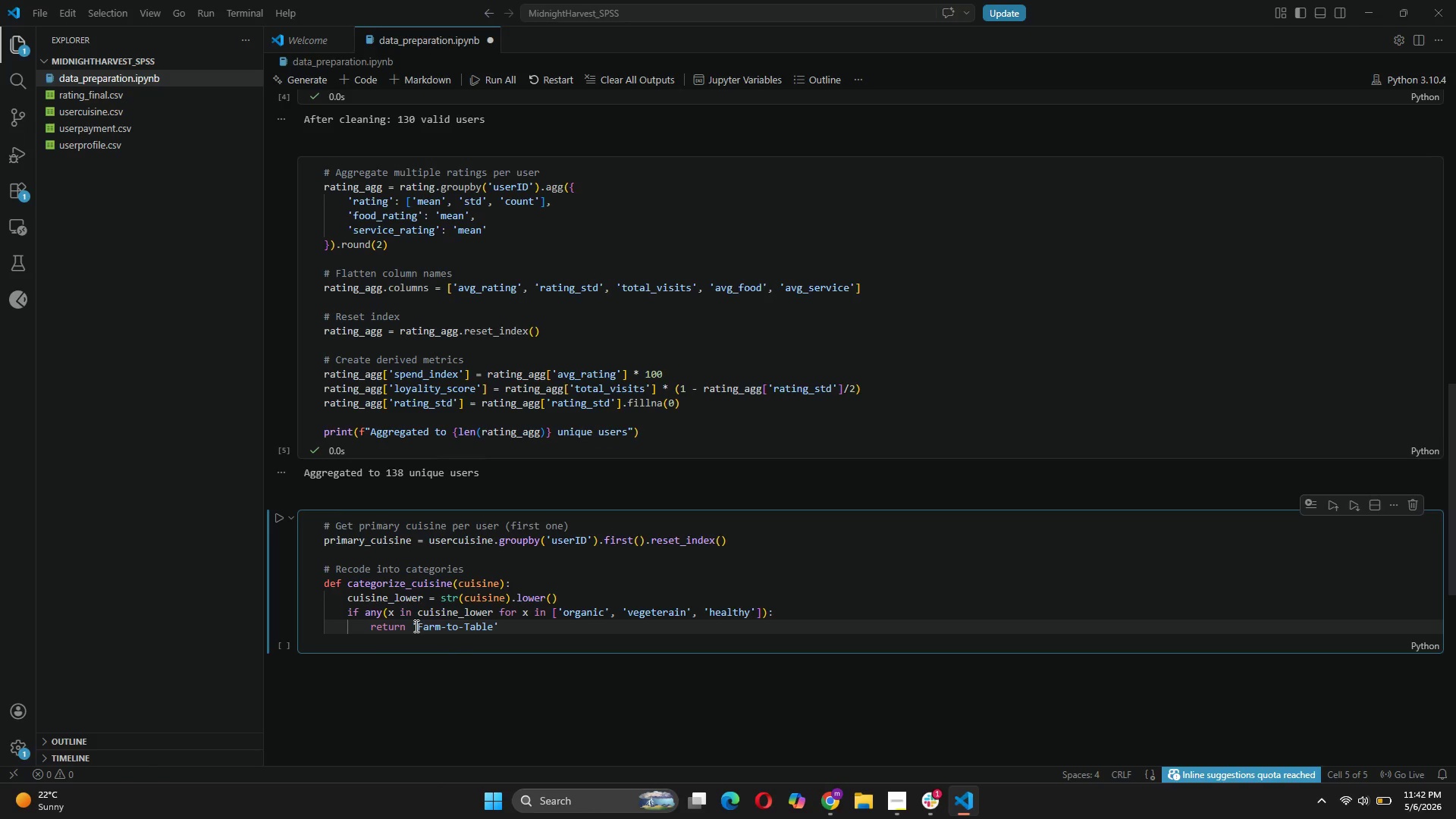 
key(ArrowRight)
 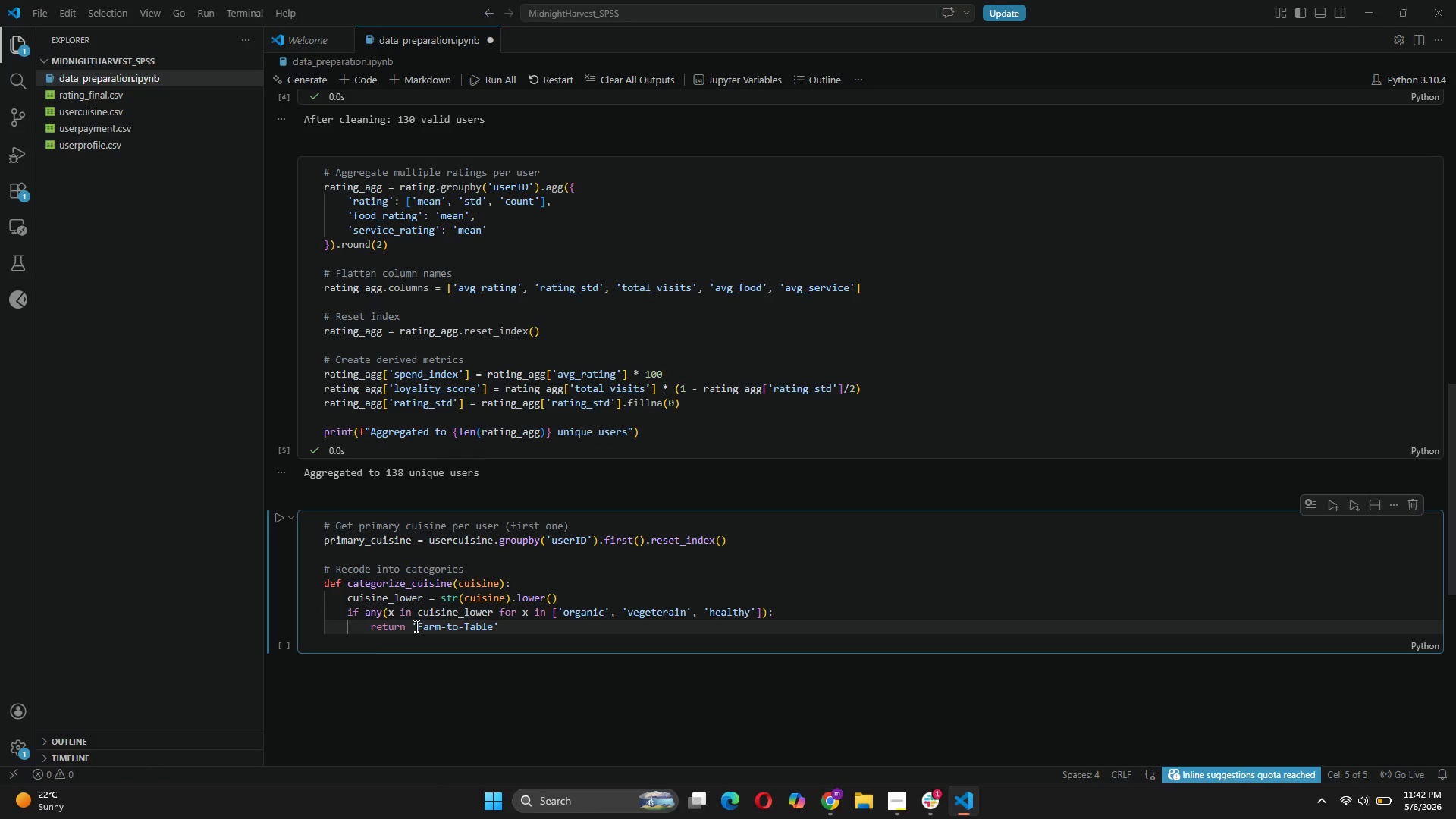 
key(Enter)
 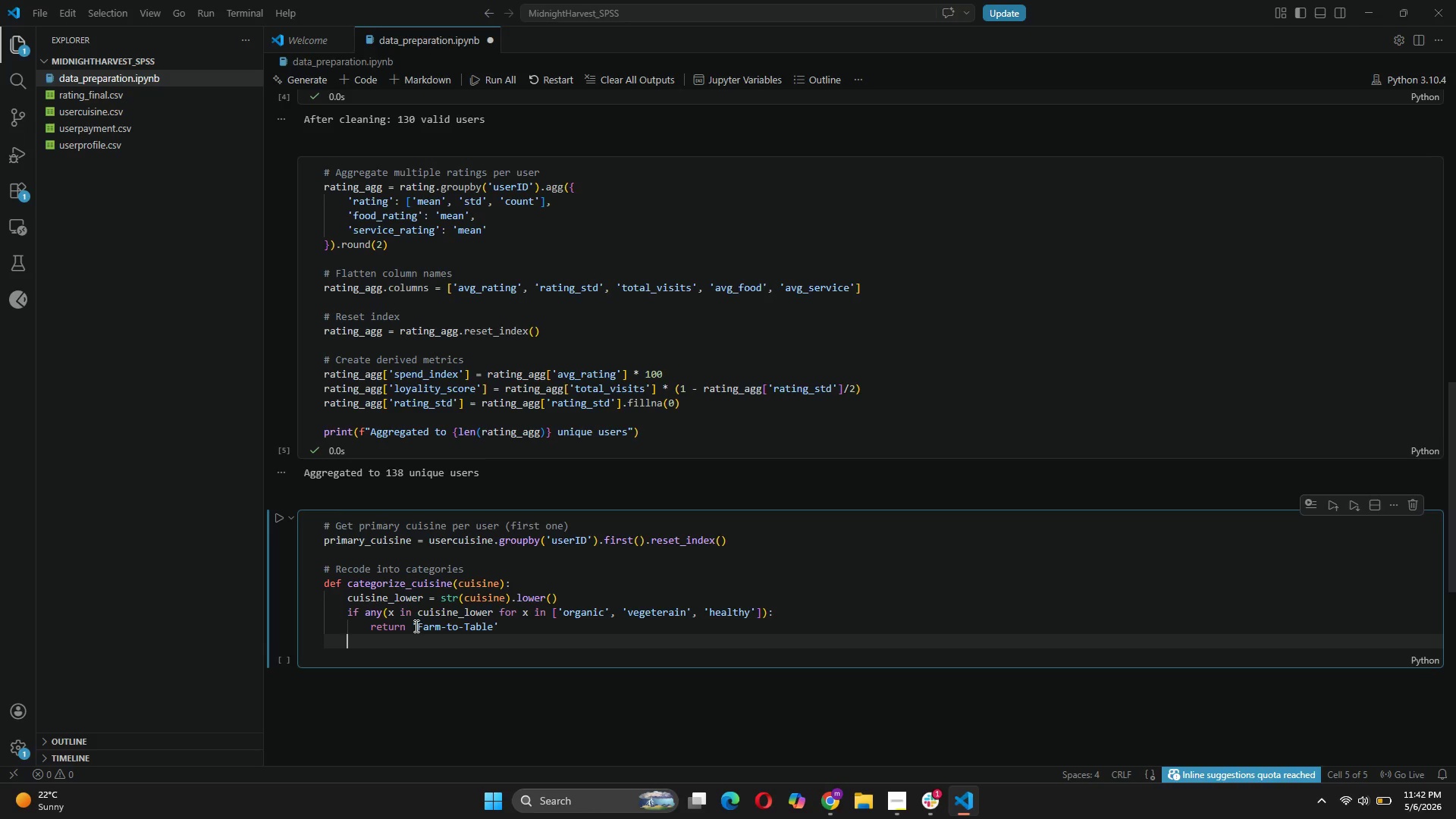 
type(elif any(x in cuisine)
 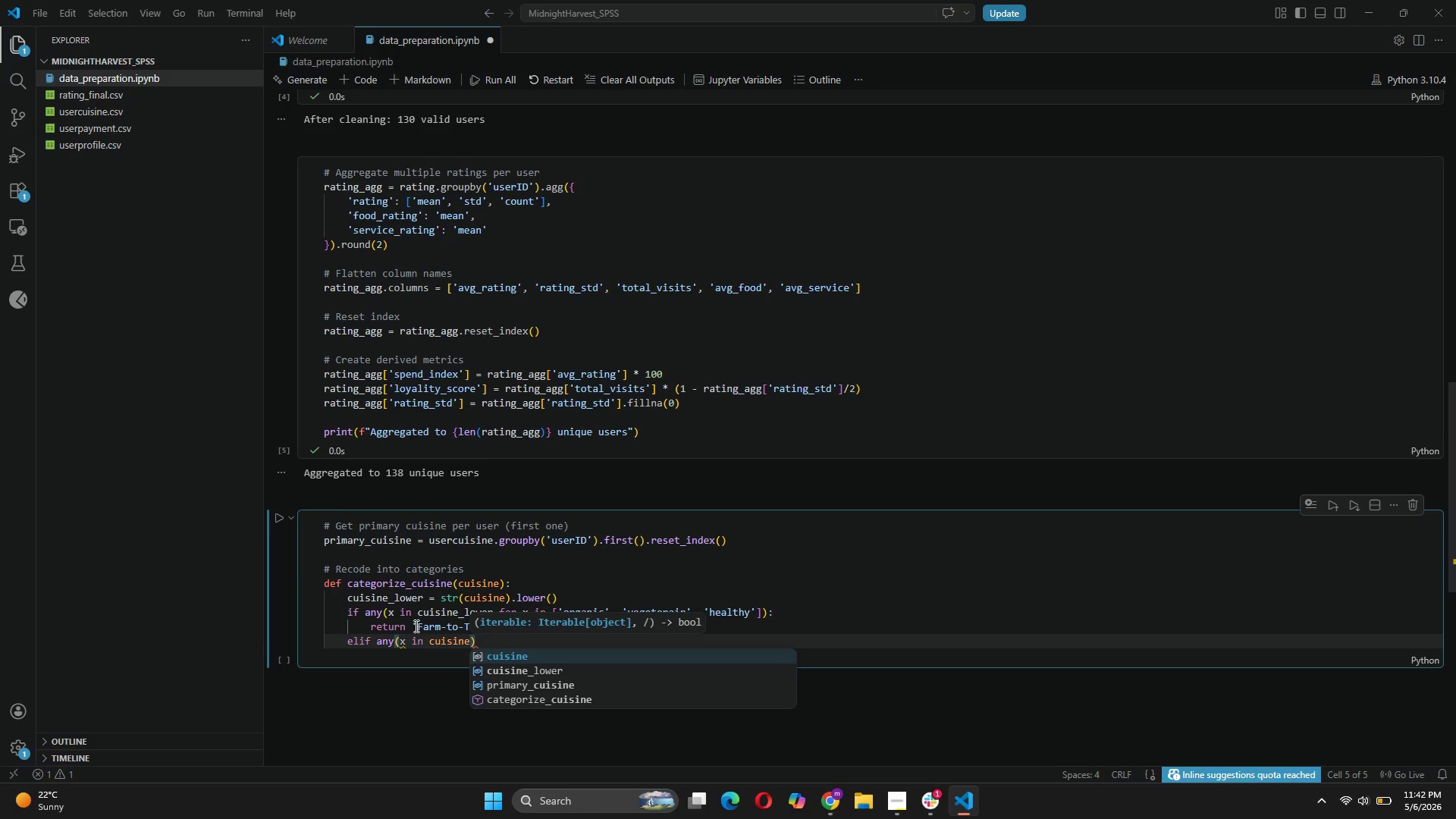 
left_click([513, 670])
 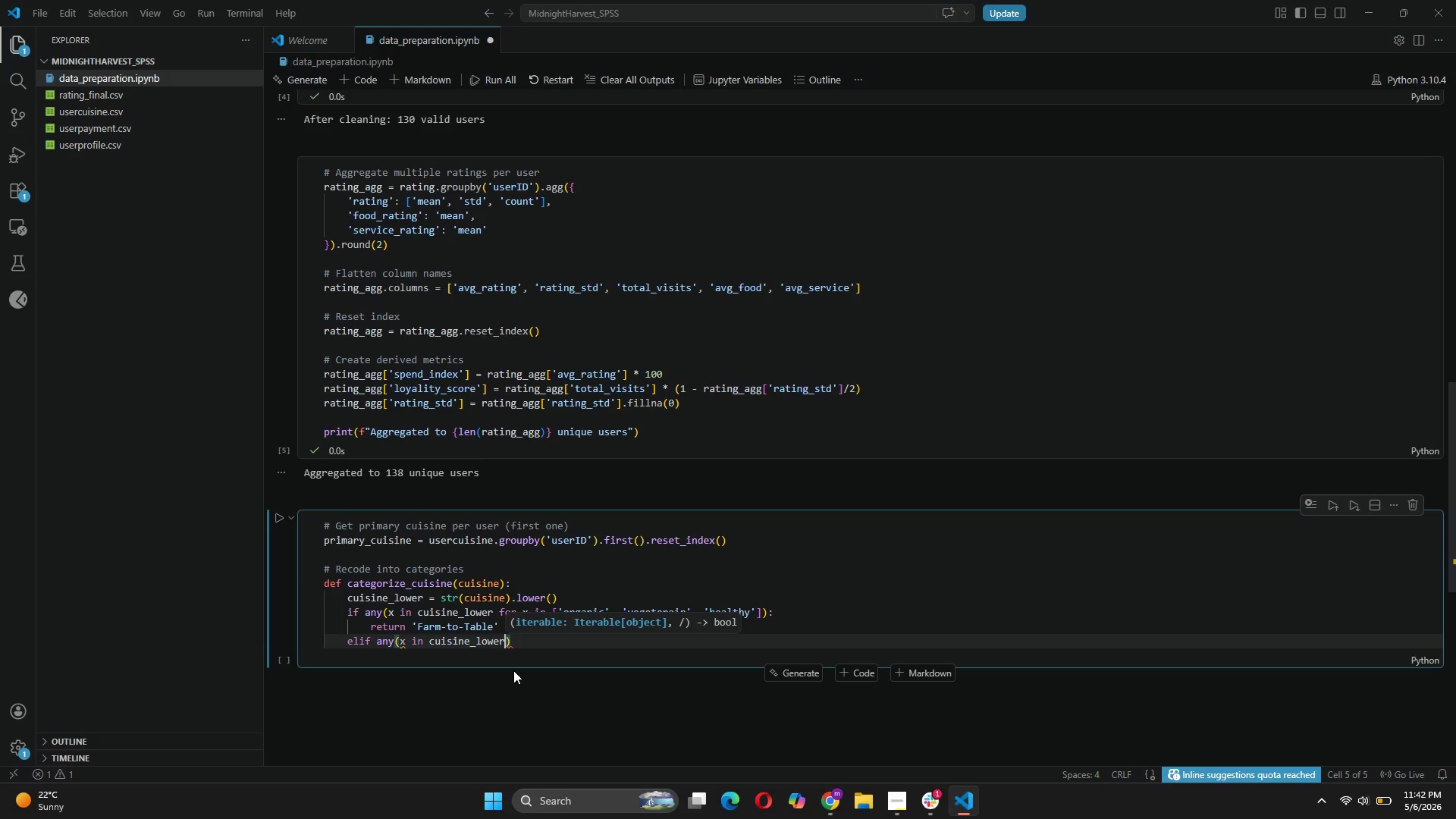 
type( for x in ['american)
 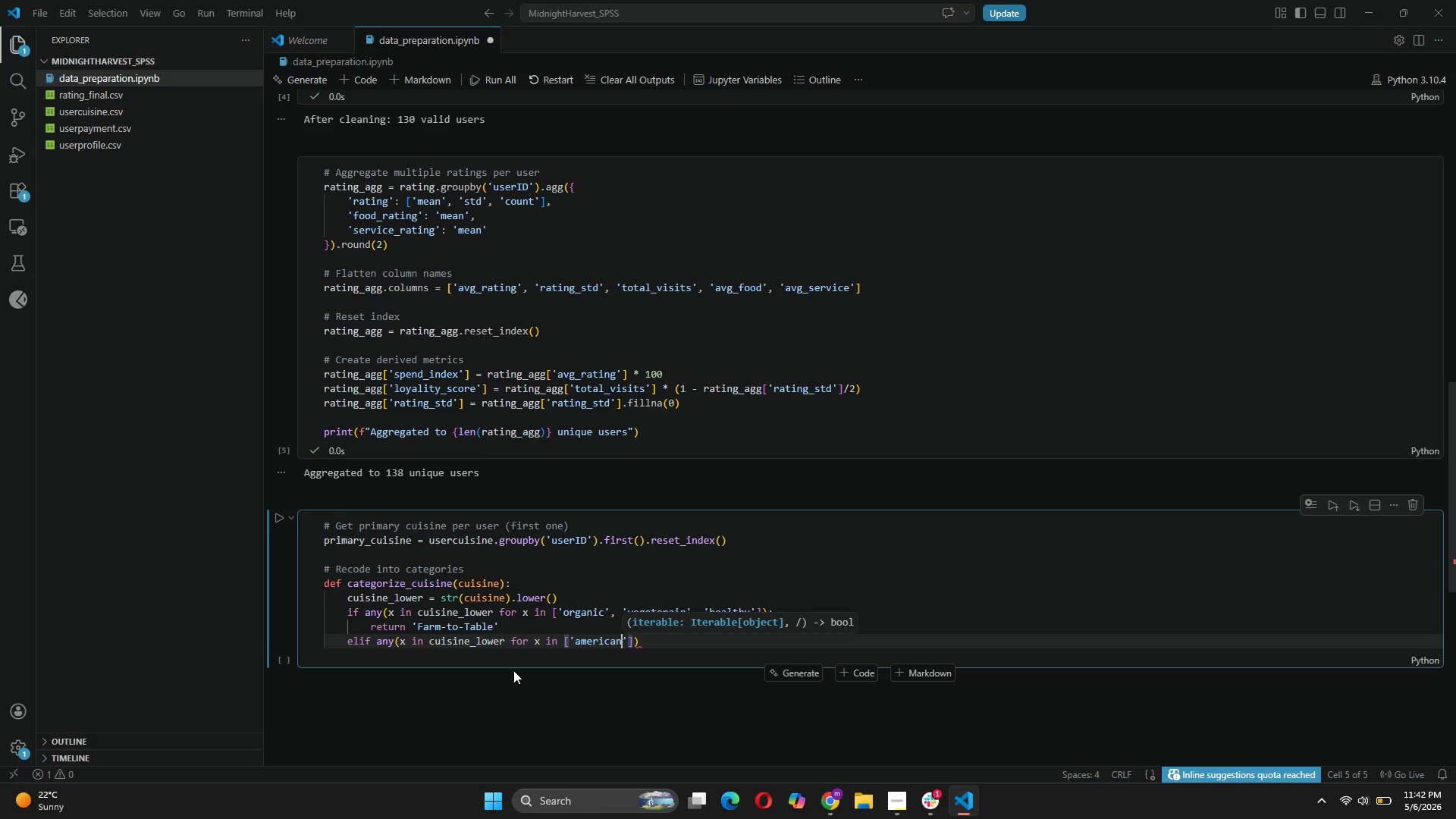 
key(ArrowRight)
 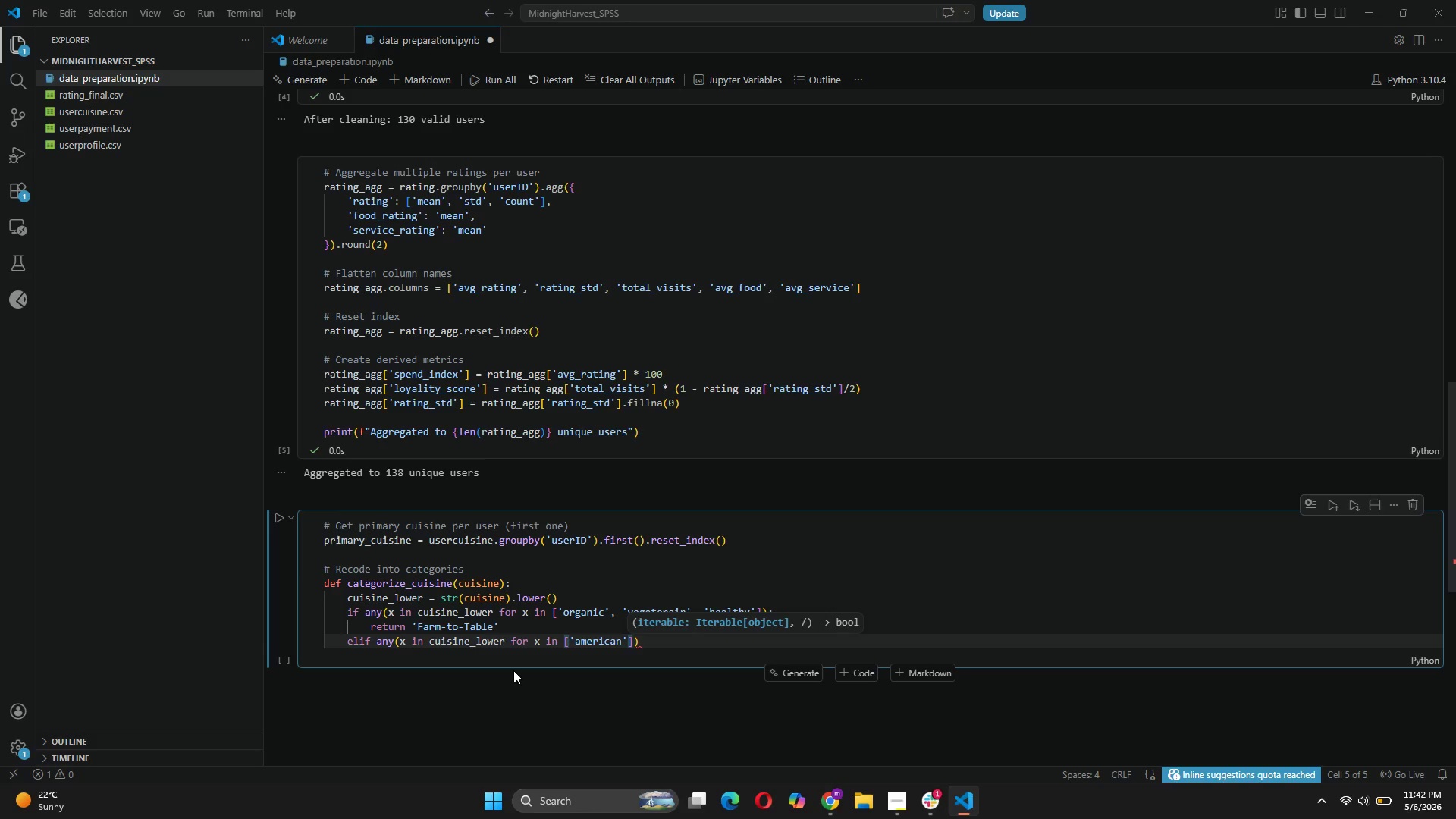 
type(, 'burger)
 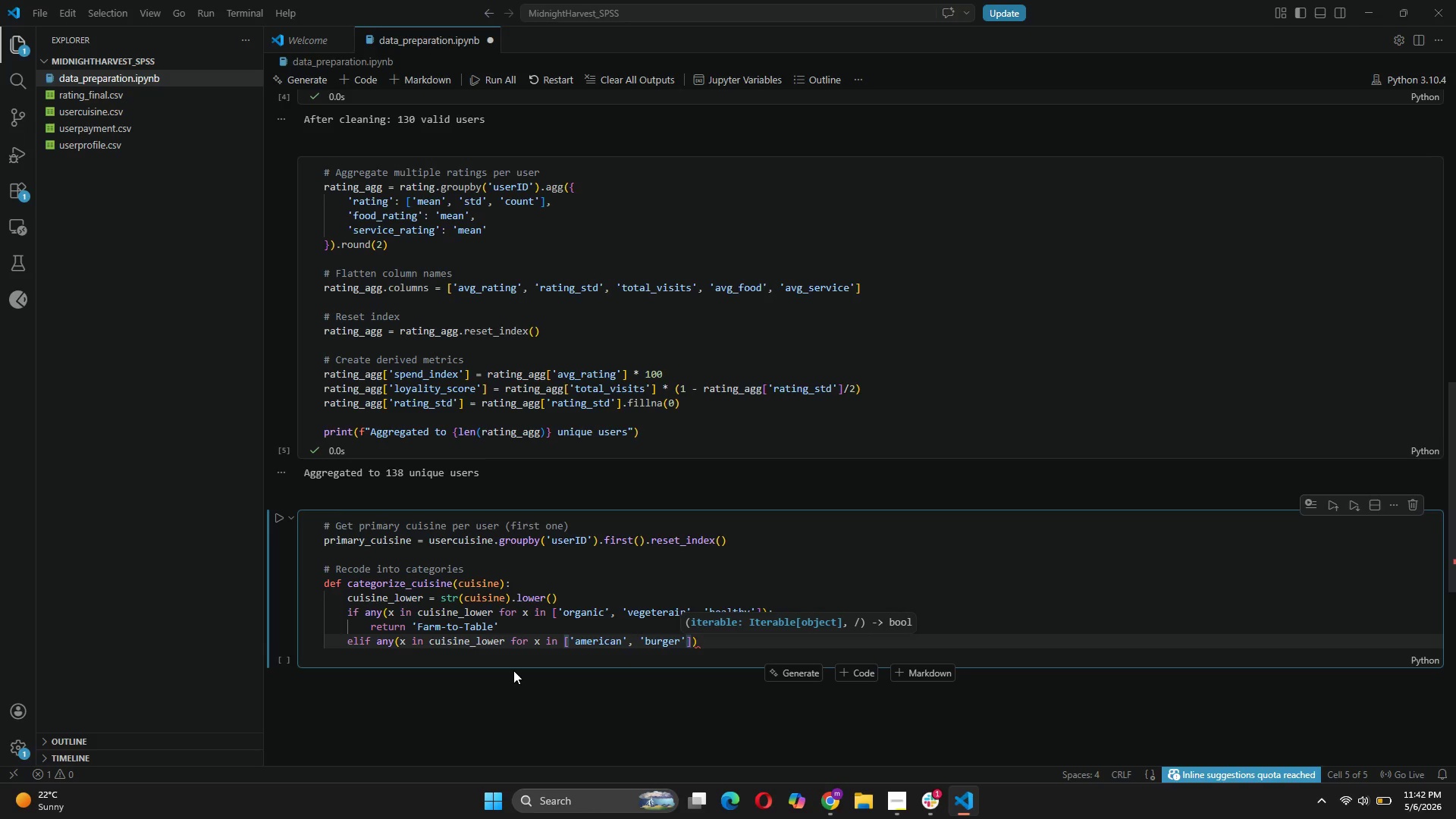 
key(ArrowRight)
 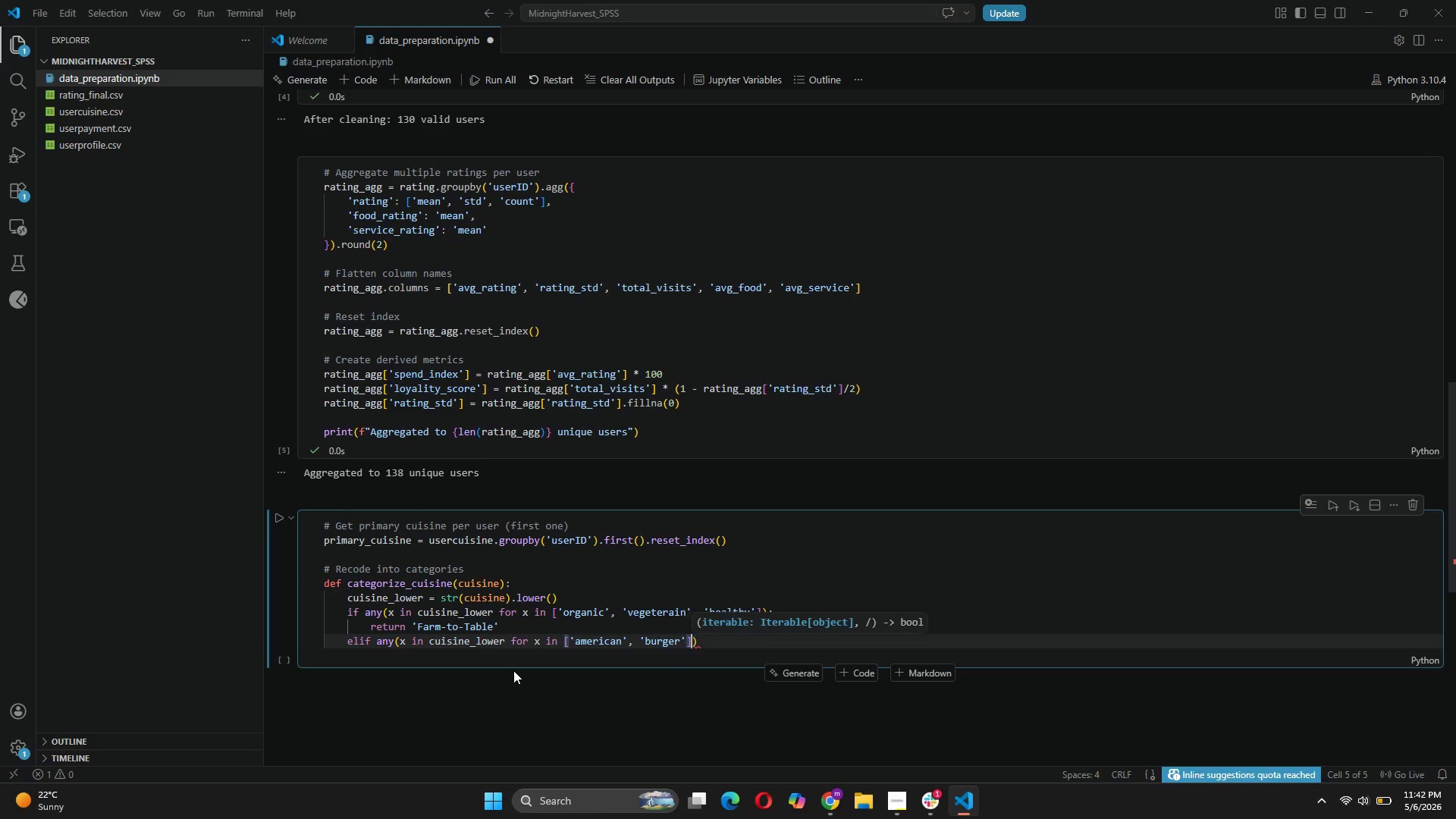 
key(ArrowRight)
 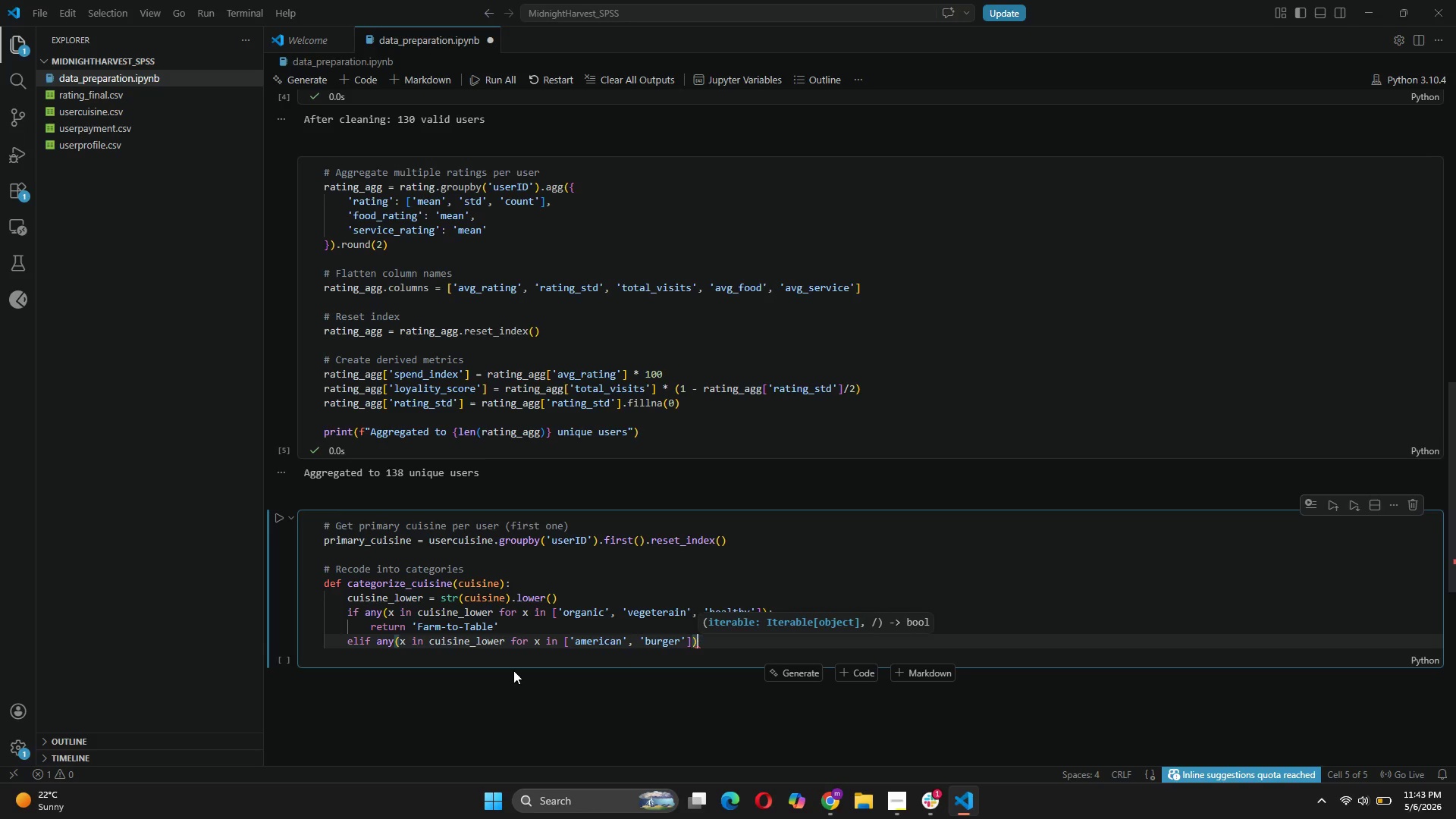 
key(ArrowRight)
 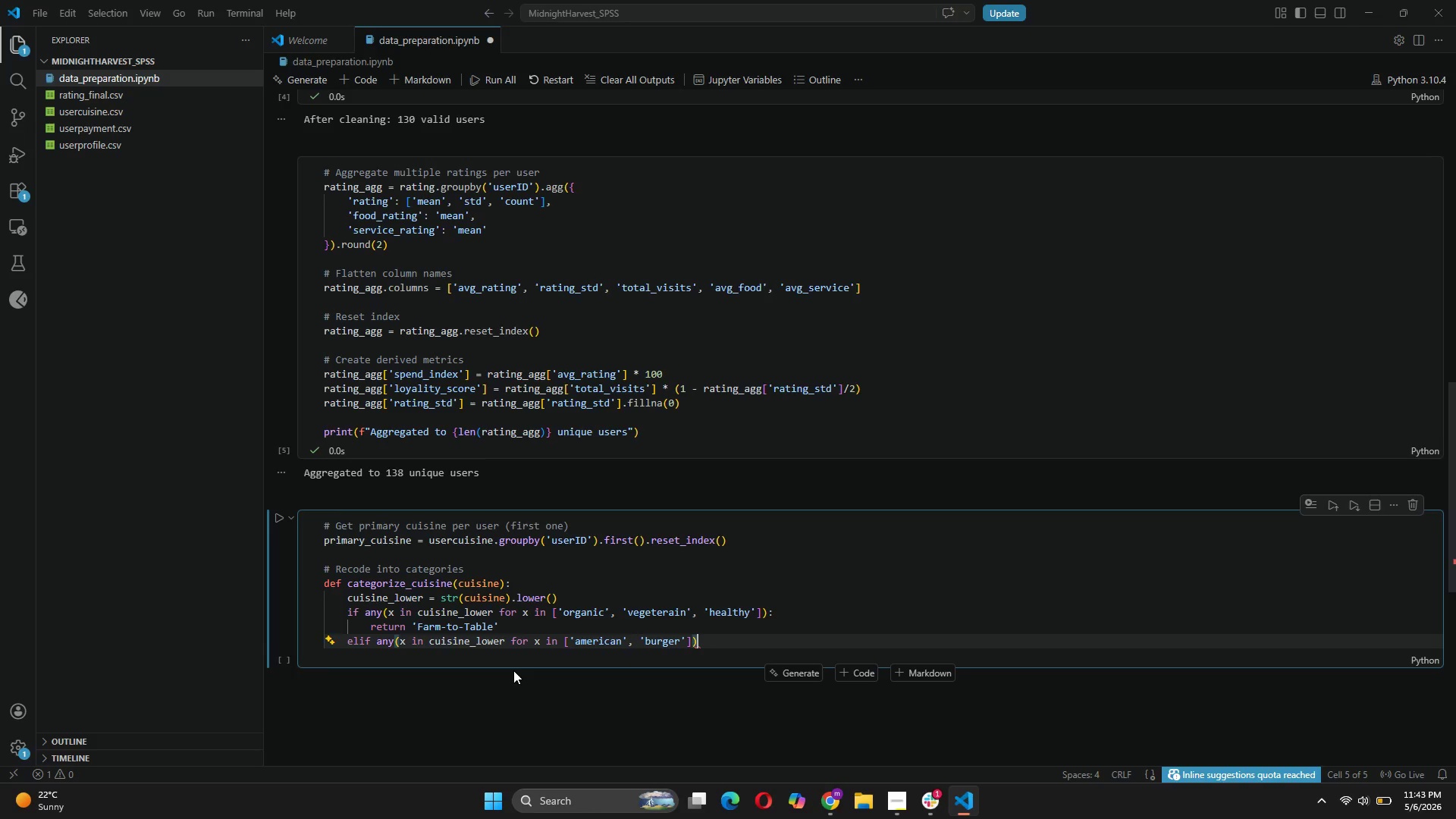 